 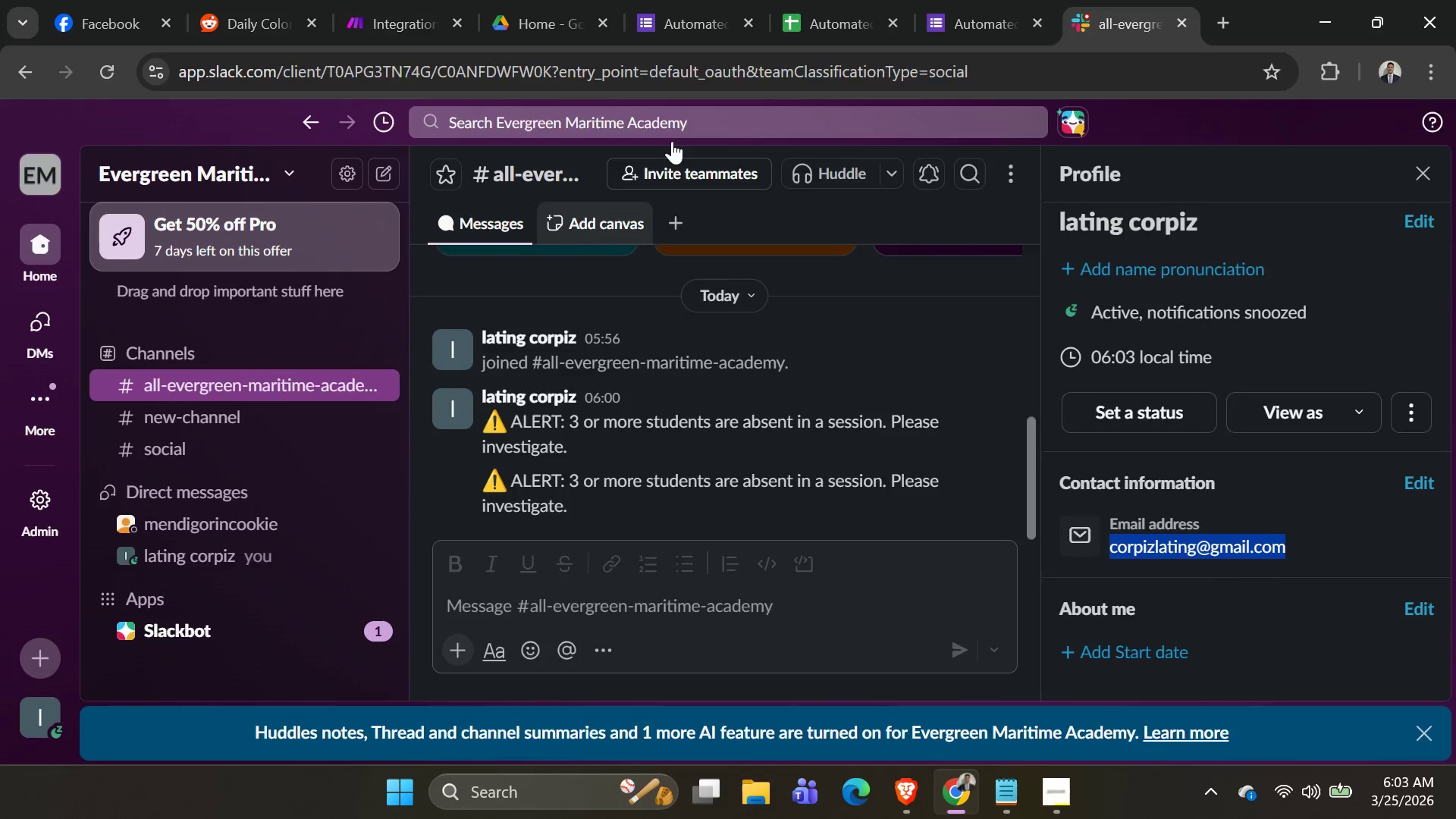 
key(Alt+Tab)
 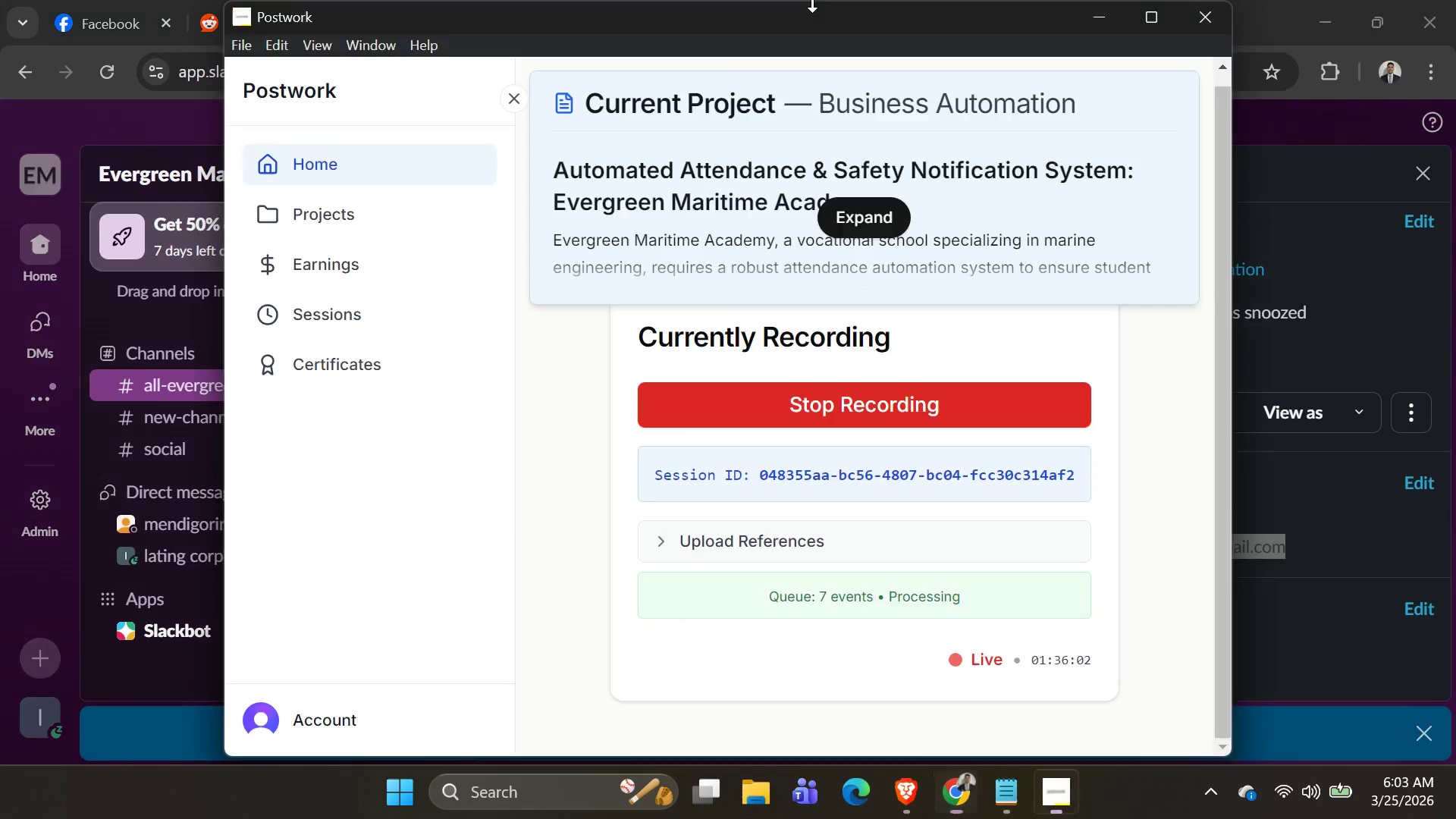 
key(Alt+AltLeft)
 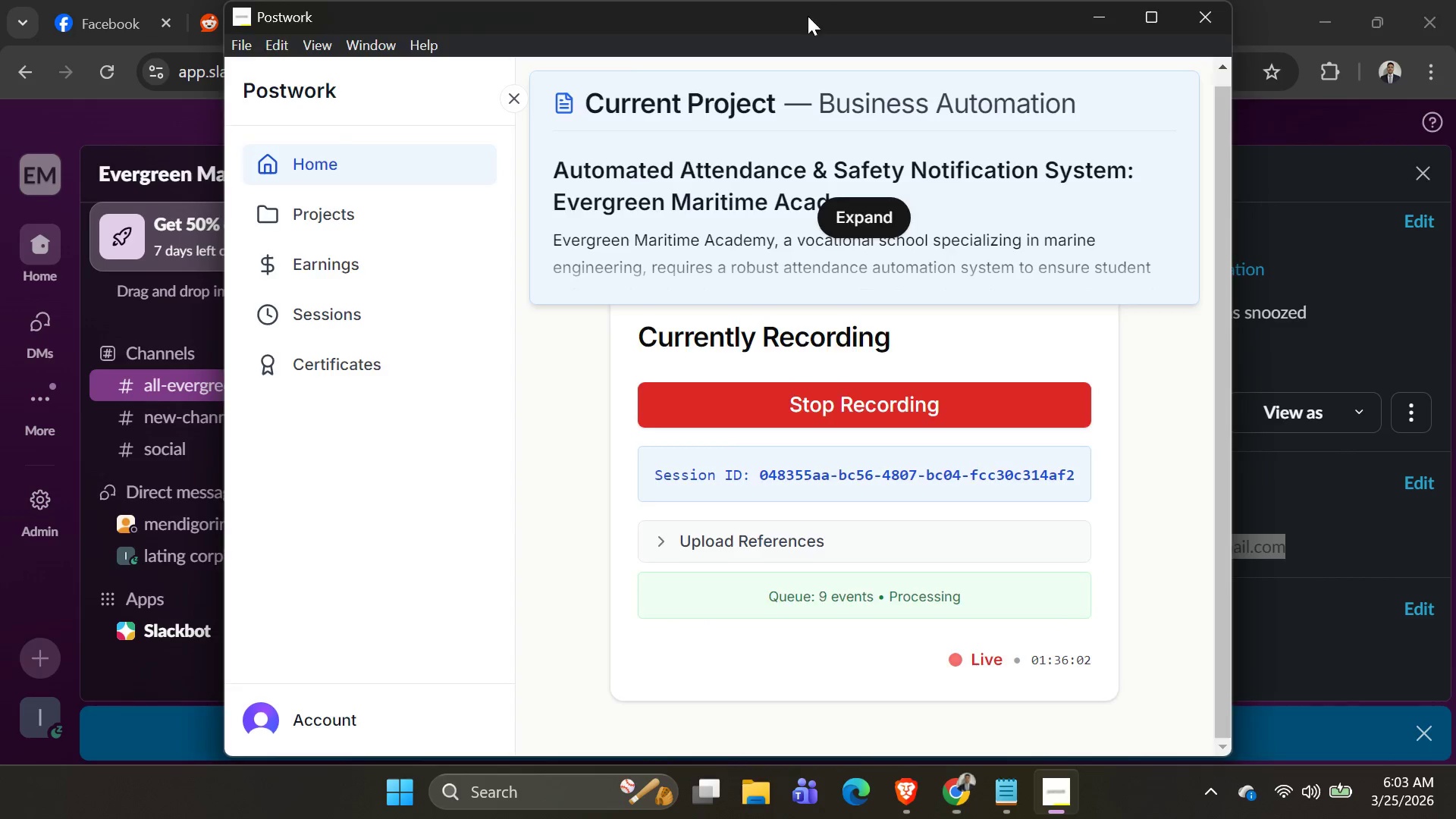 
key(Alt+Tab)
 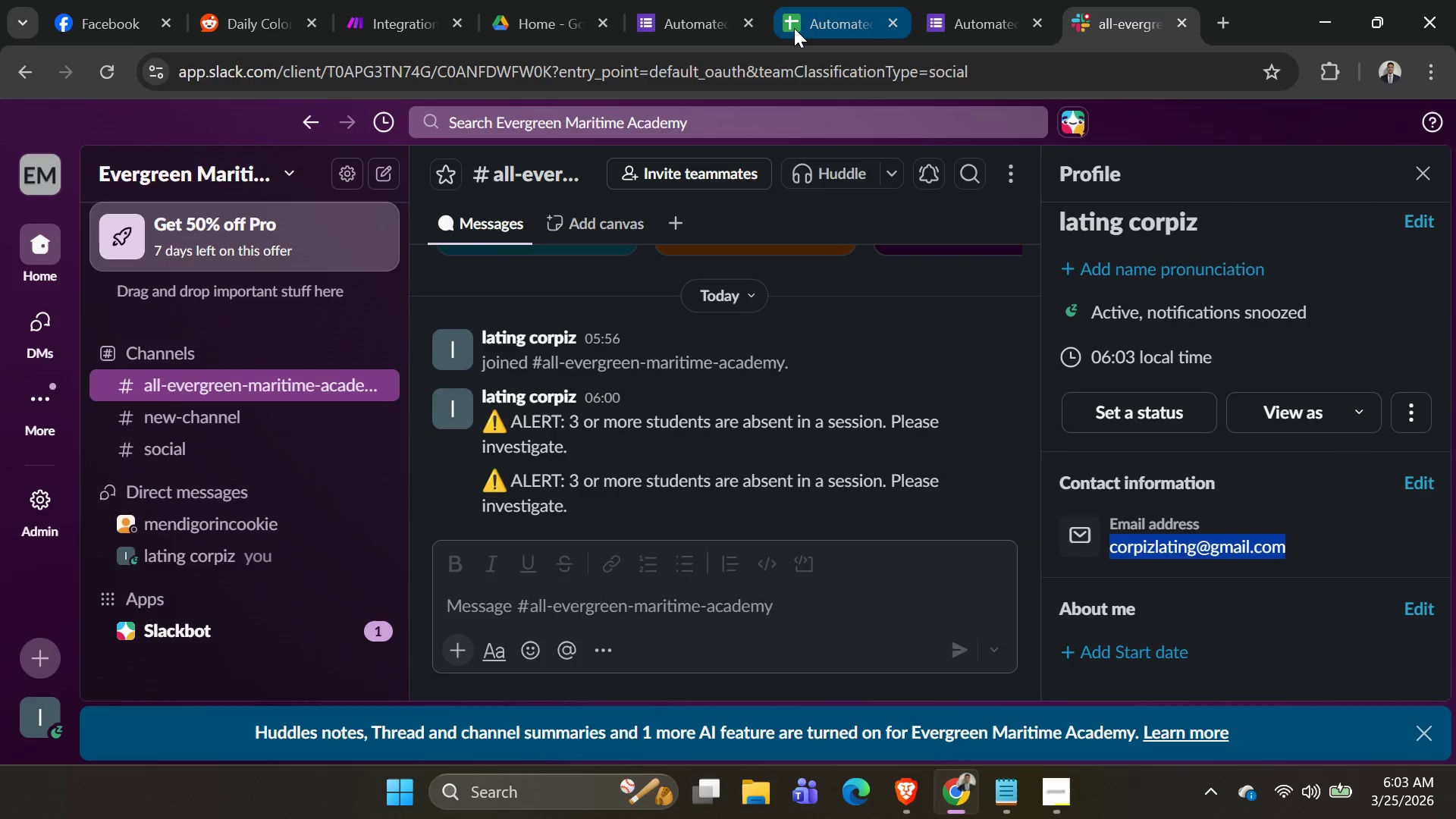 
left_click([800, 28])
 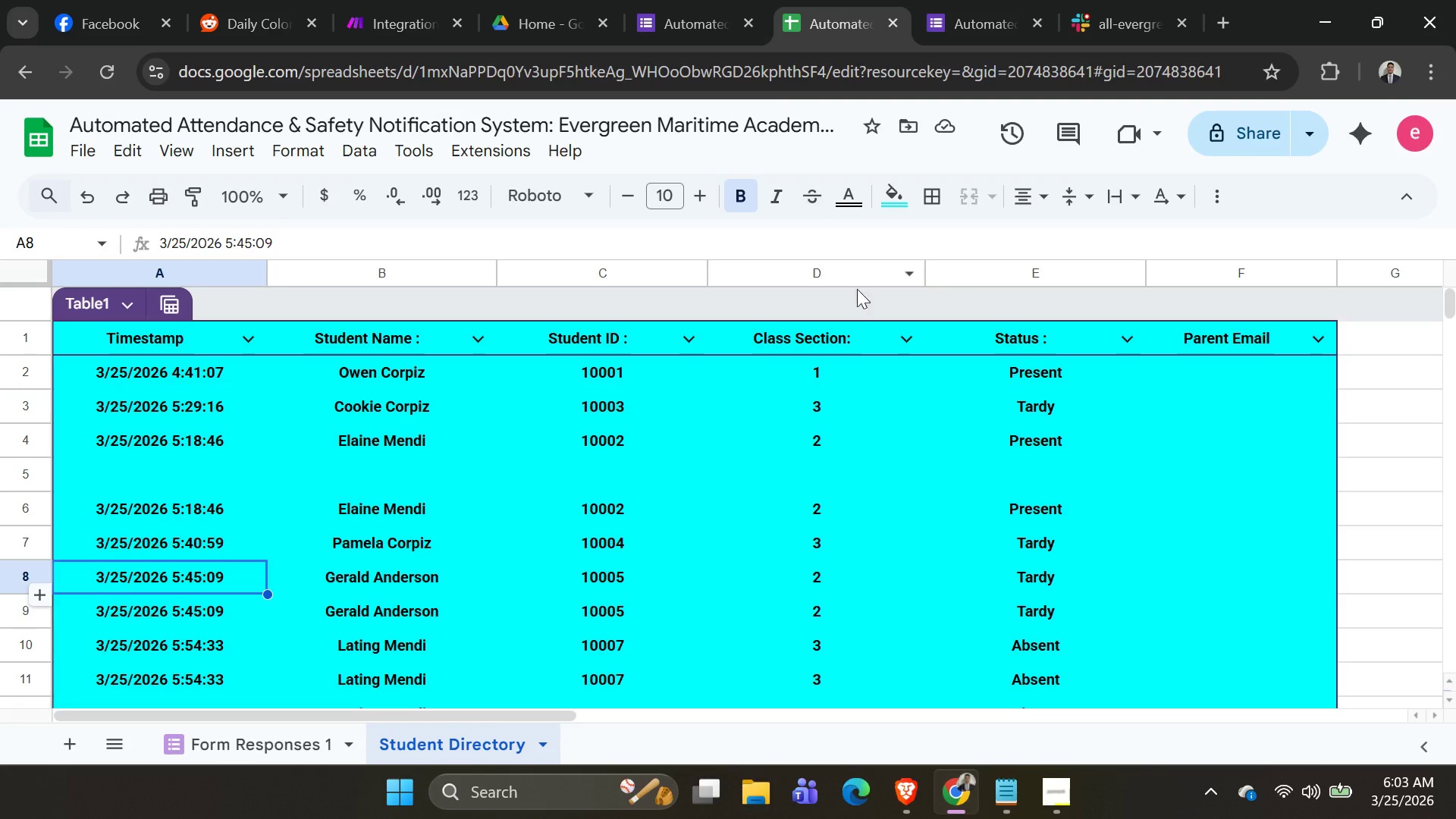 
scroll: coordinate [878, 526], scroll_direction: down, amount: 1.0
 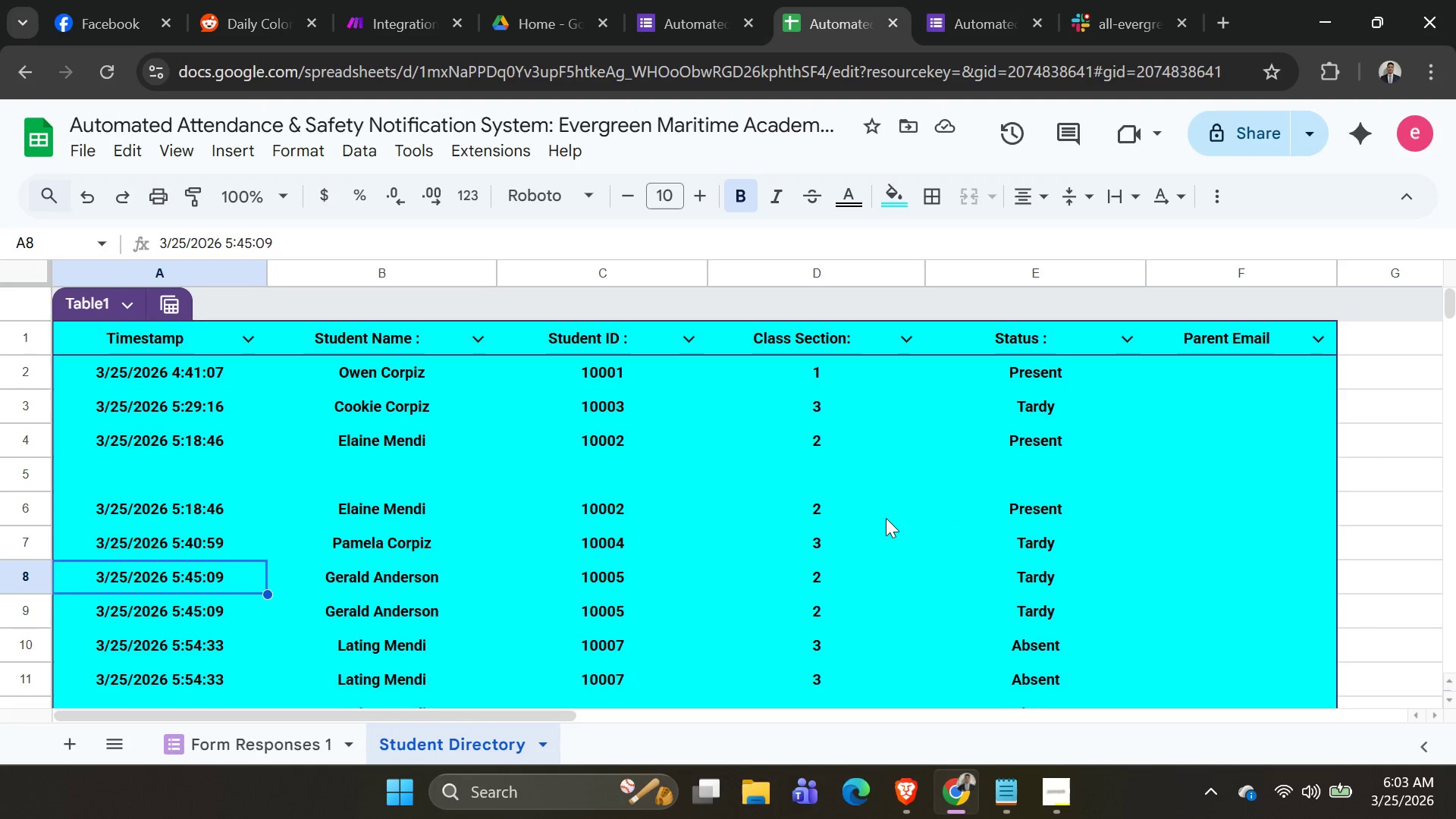 
scroll: coordinate [886, 515], scroll_direction: up, amount: 1.0
 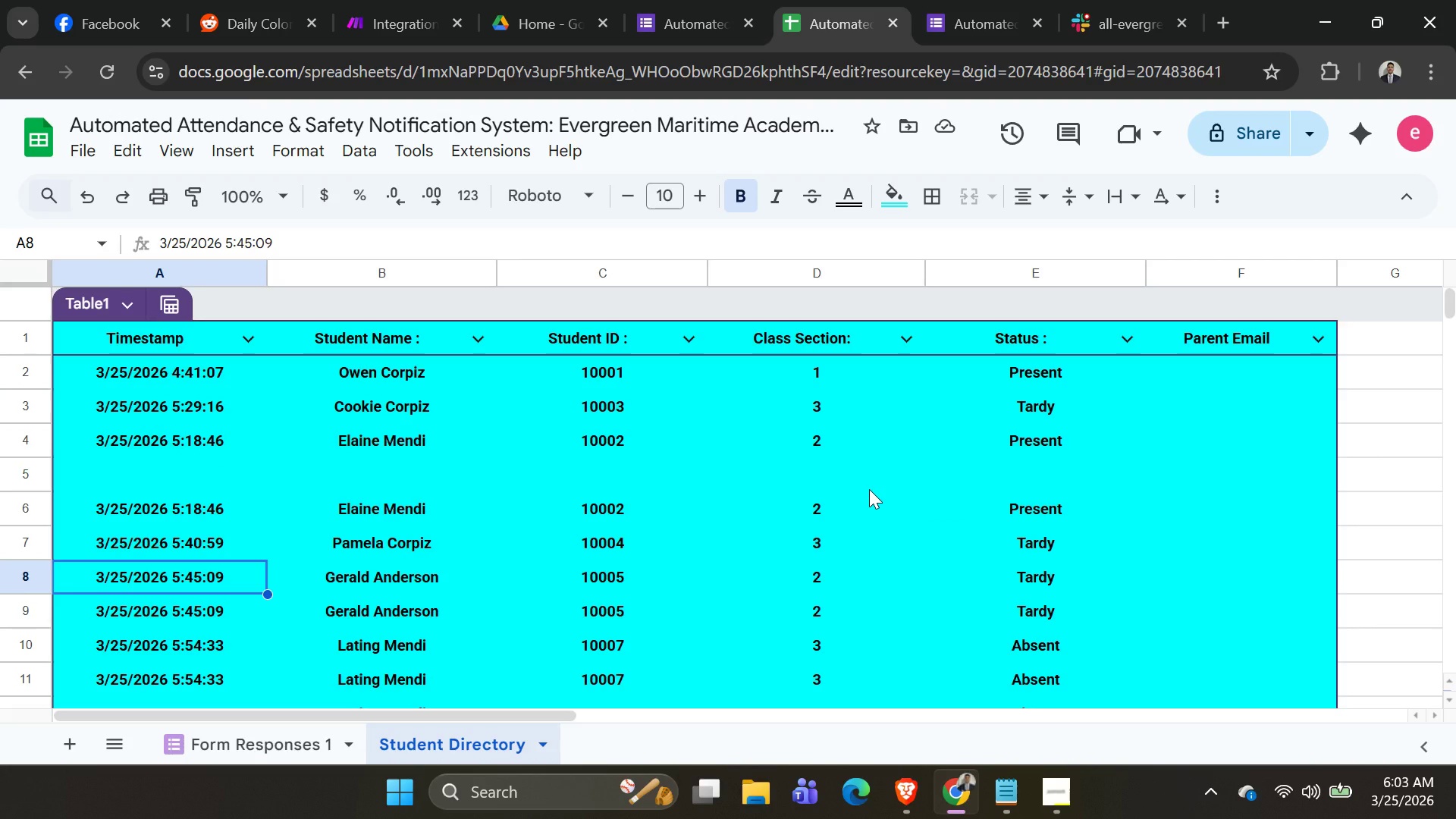 
wait(10.44)
 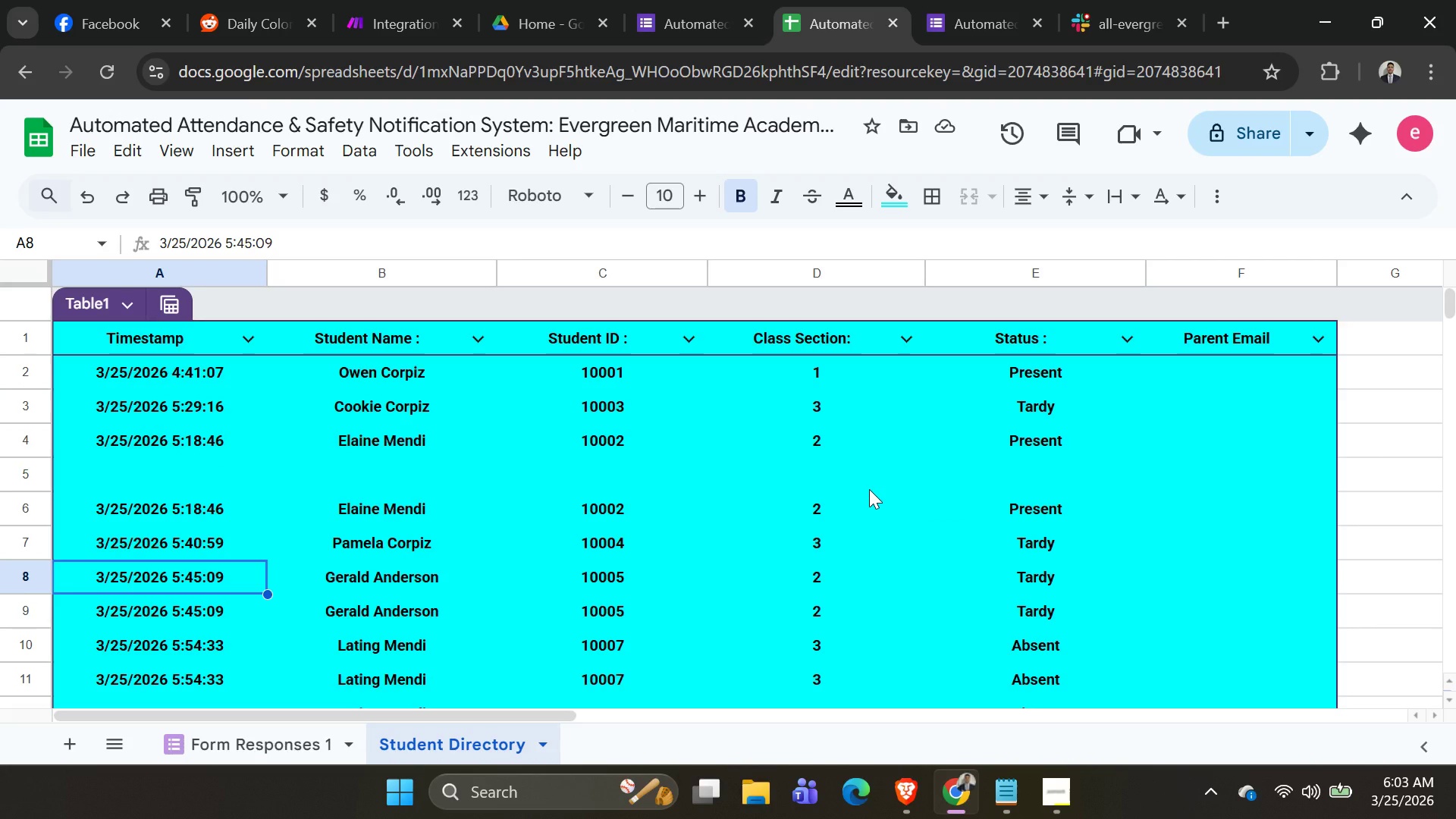 
key(Alt+AltLeft)
 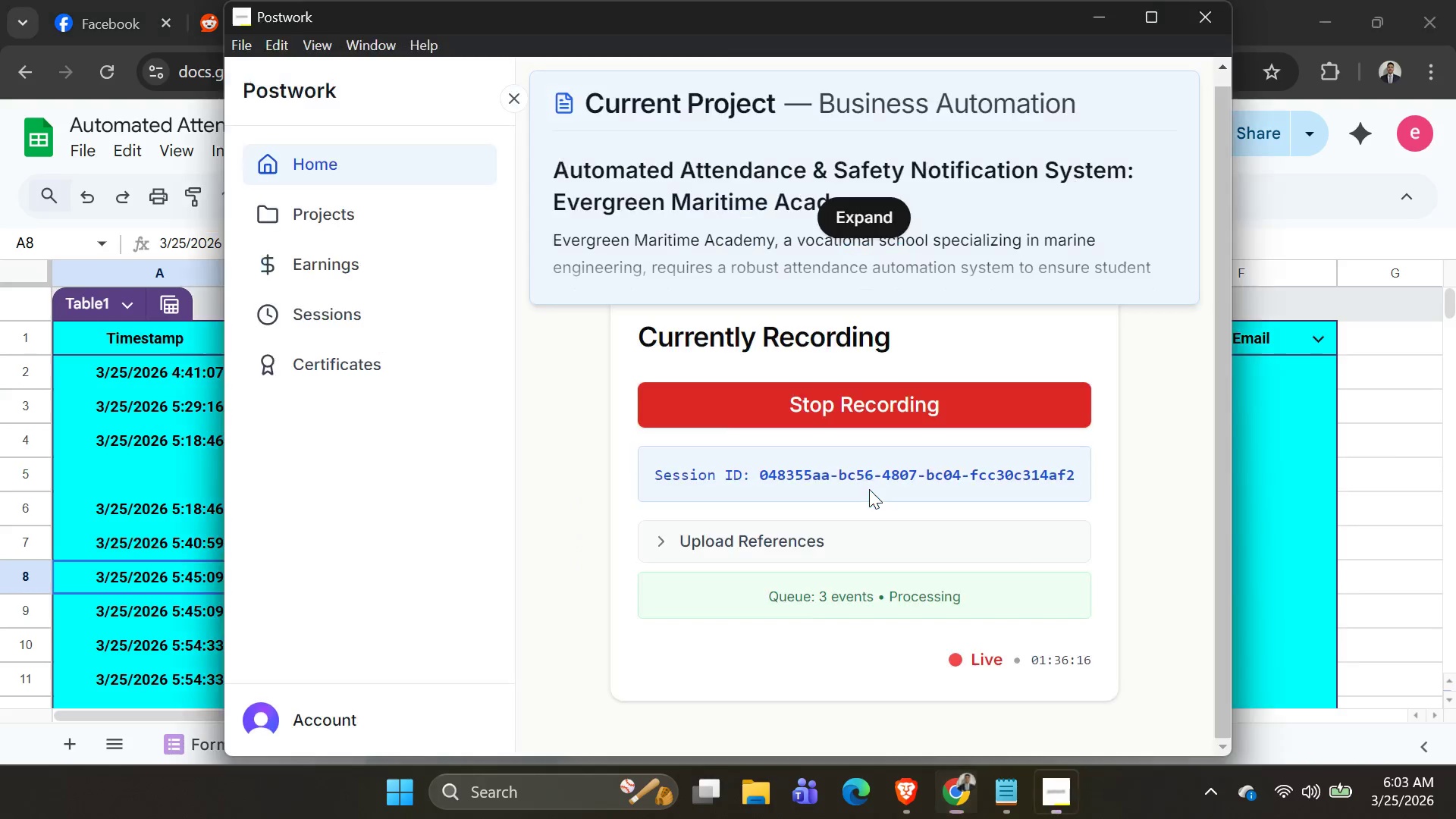 
key(Alt+Tab)